 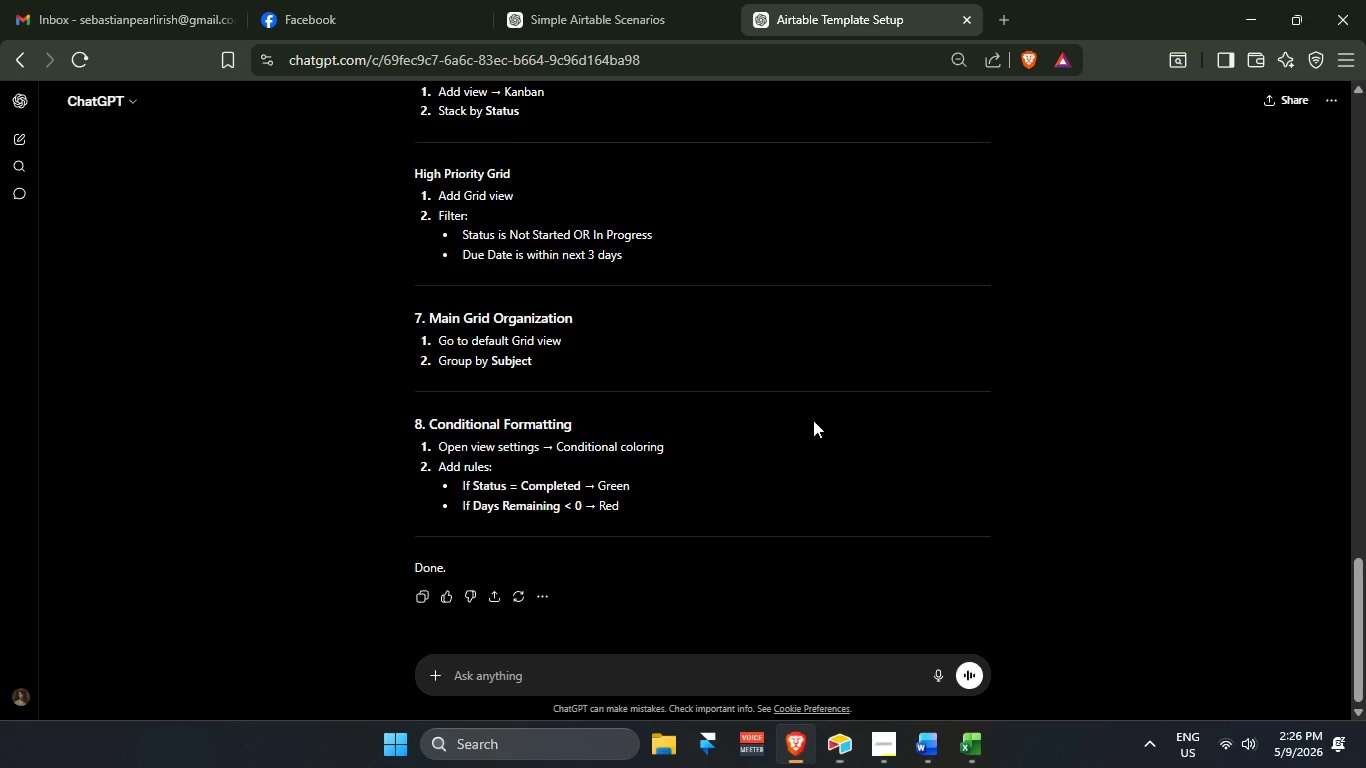 
scroll: coordinate [785, 469], scroll_direction: up, amount: 31.0
 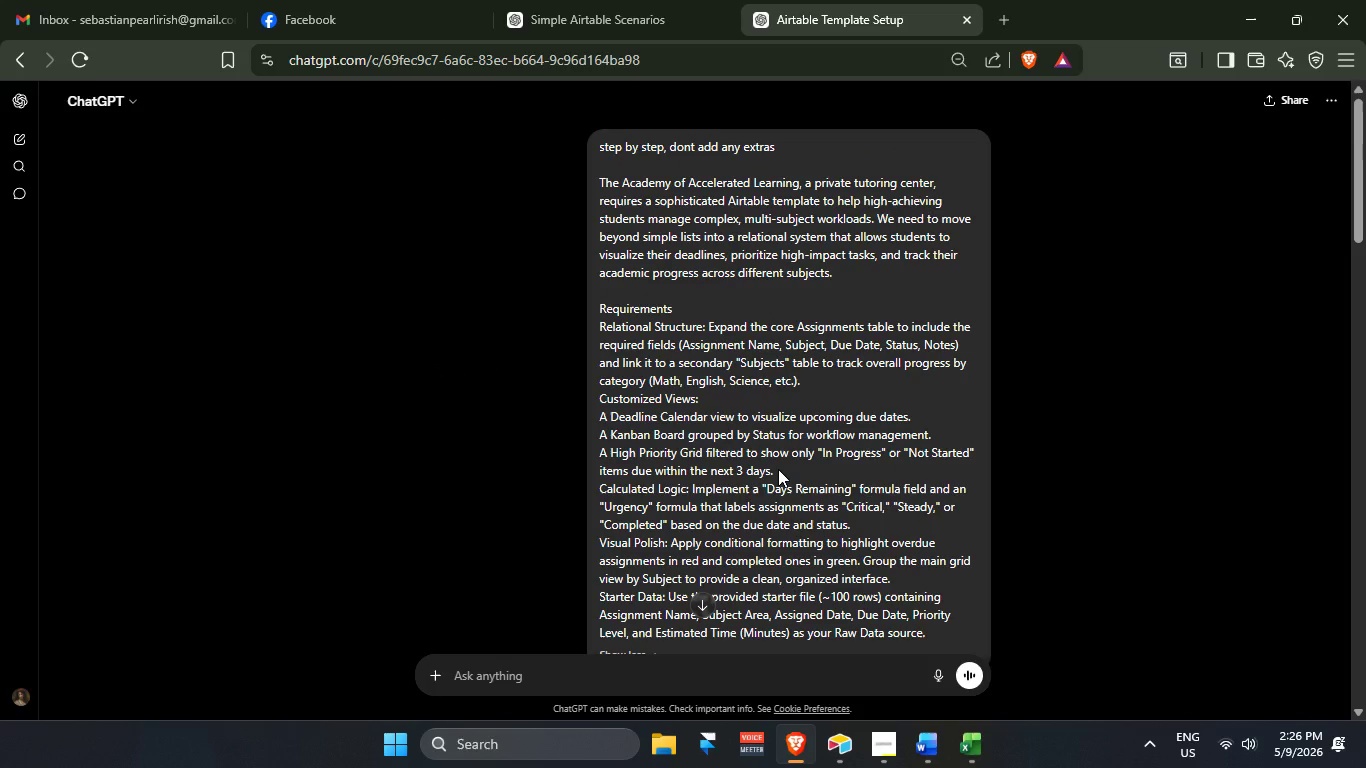 
scroll: coordinate [906, 407], scroll_direction: down, amount: 28.0
 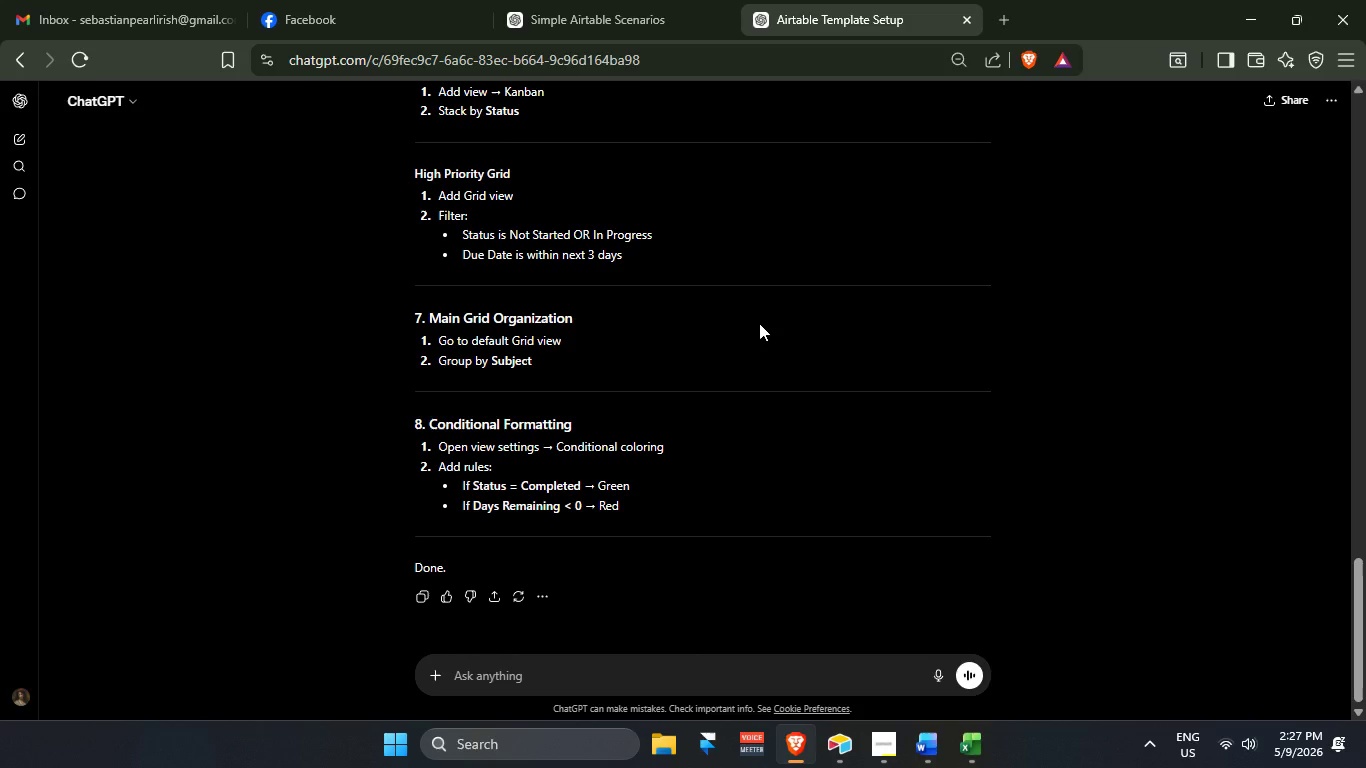 
wait(29.15)
 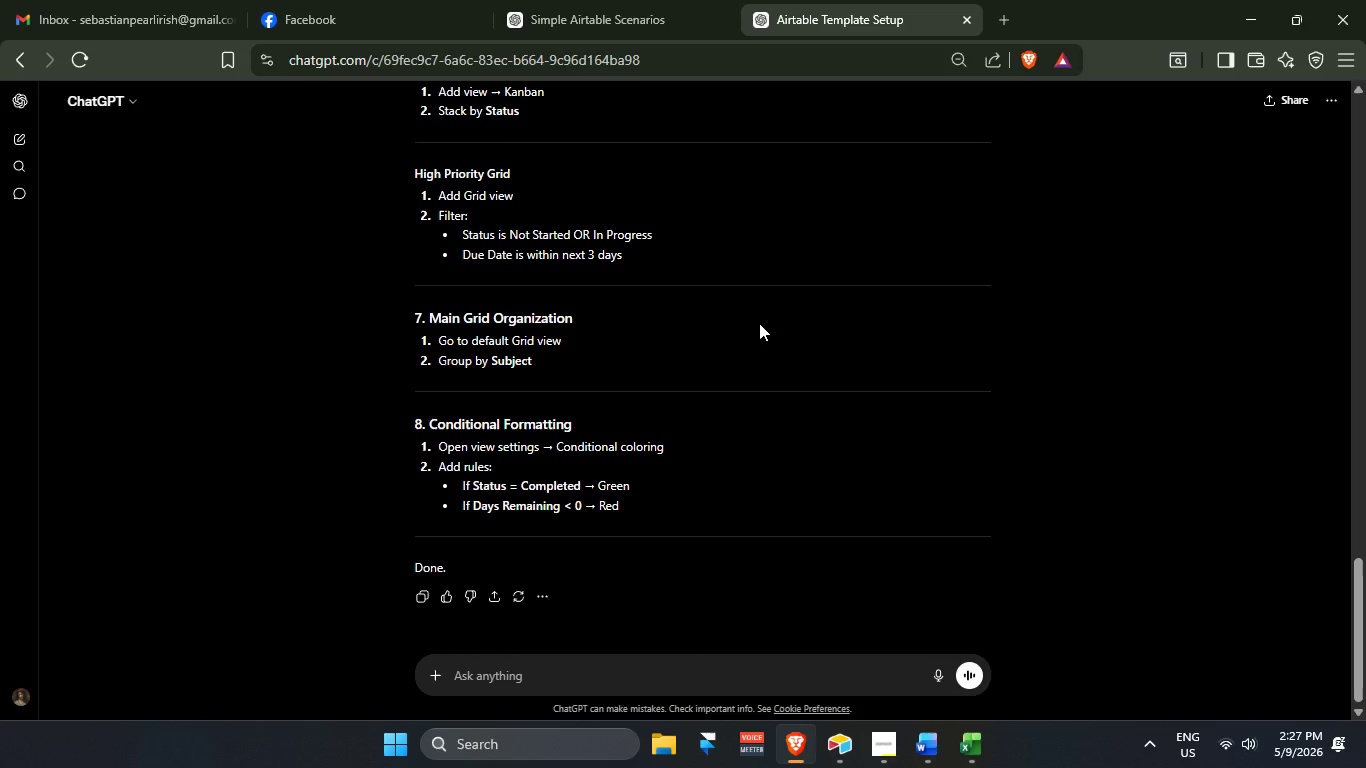 
scroll: coordinate [888, 321], scroll_direction: down, amount: 2.0
 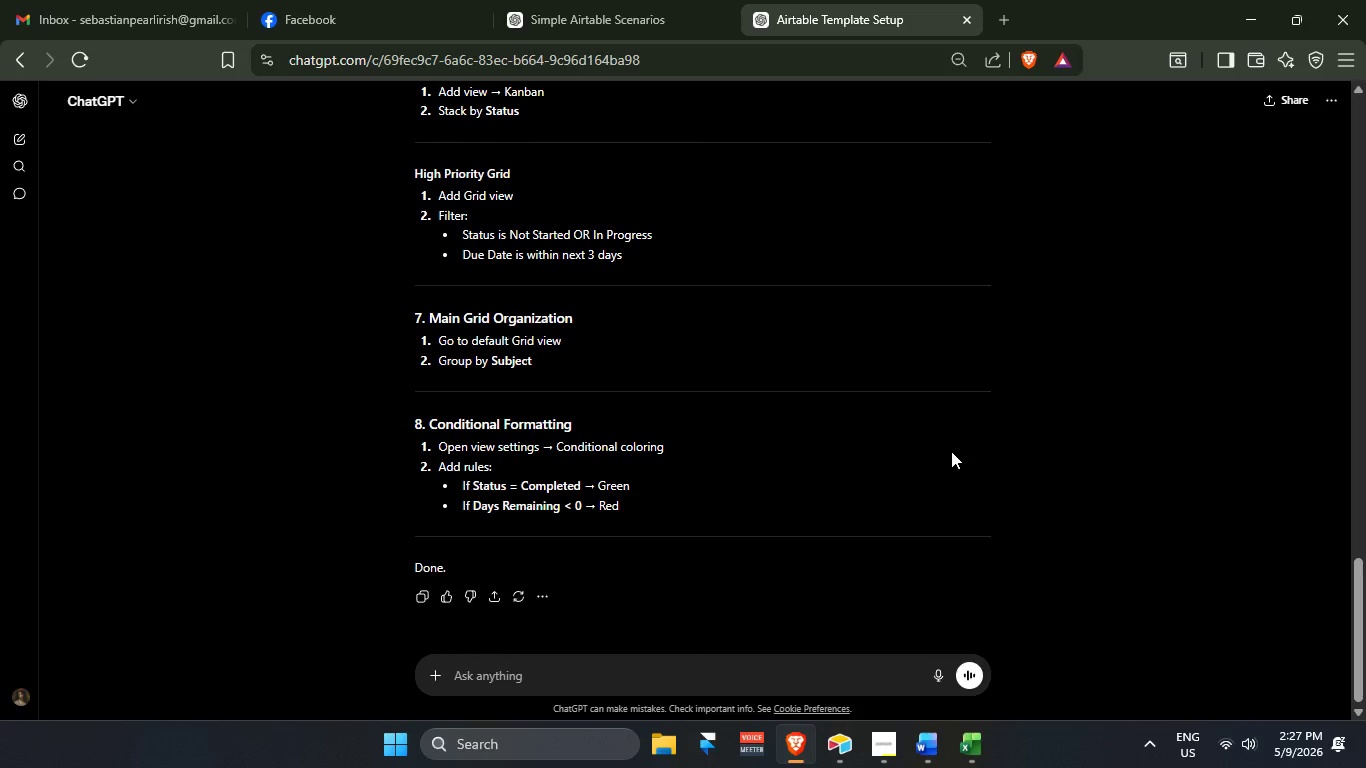 
scroll: coordinate [951, 451], scroll_direction: up, amount: 3.0
 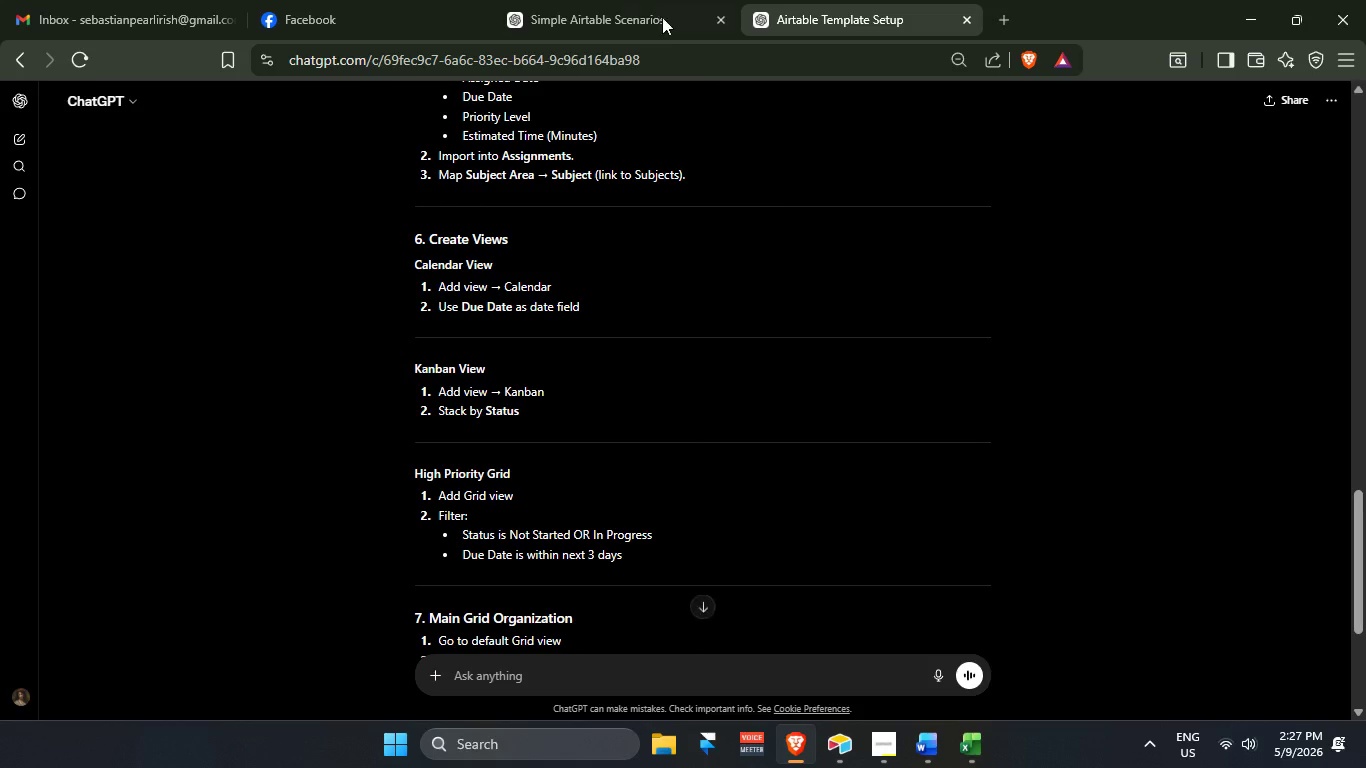 
left_click([647, 0])
 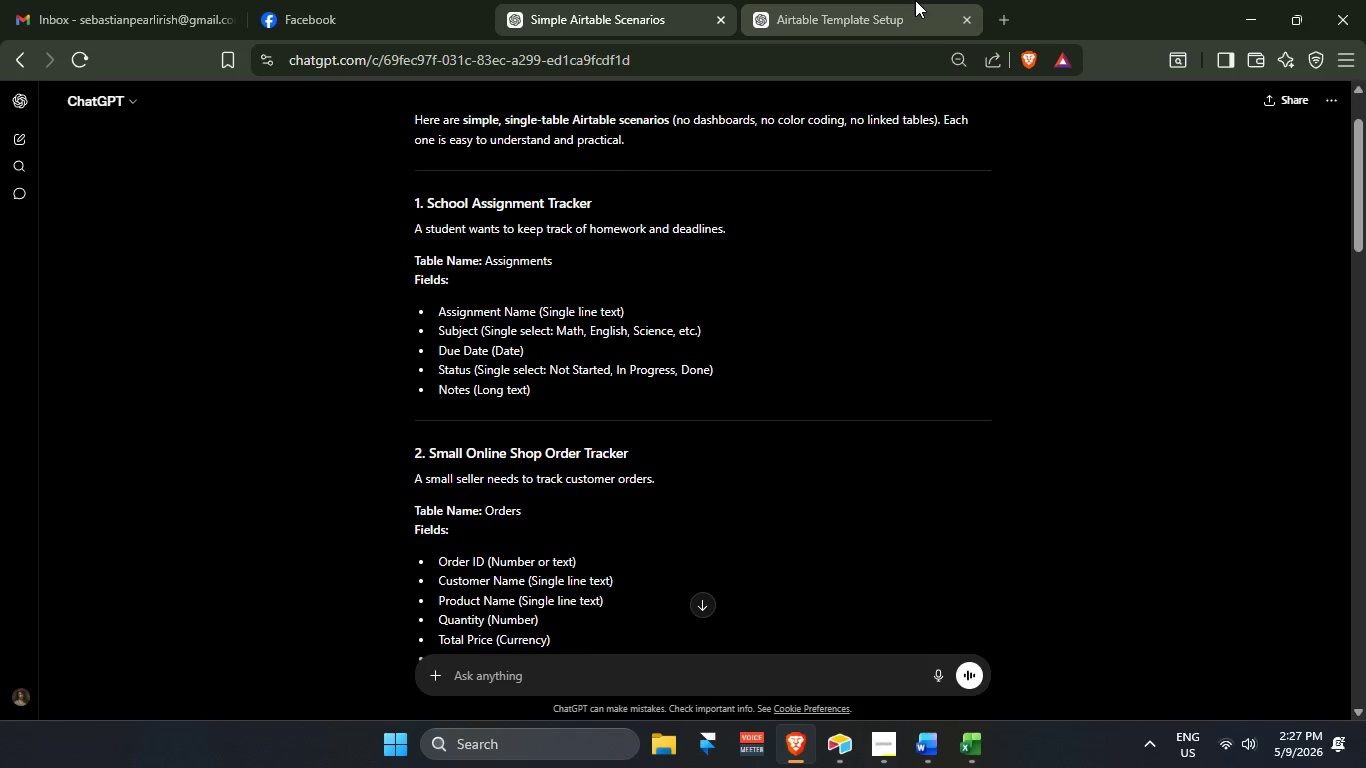 
left_click([912, 0])
 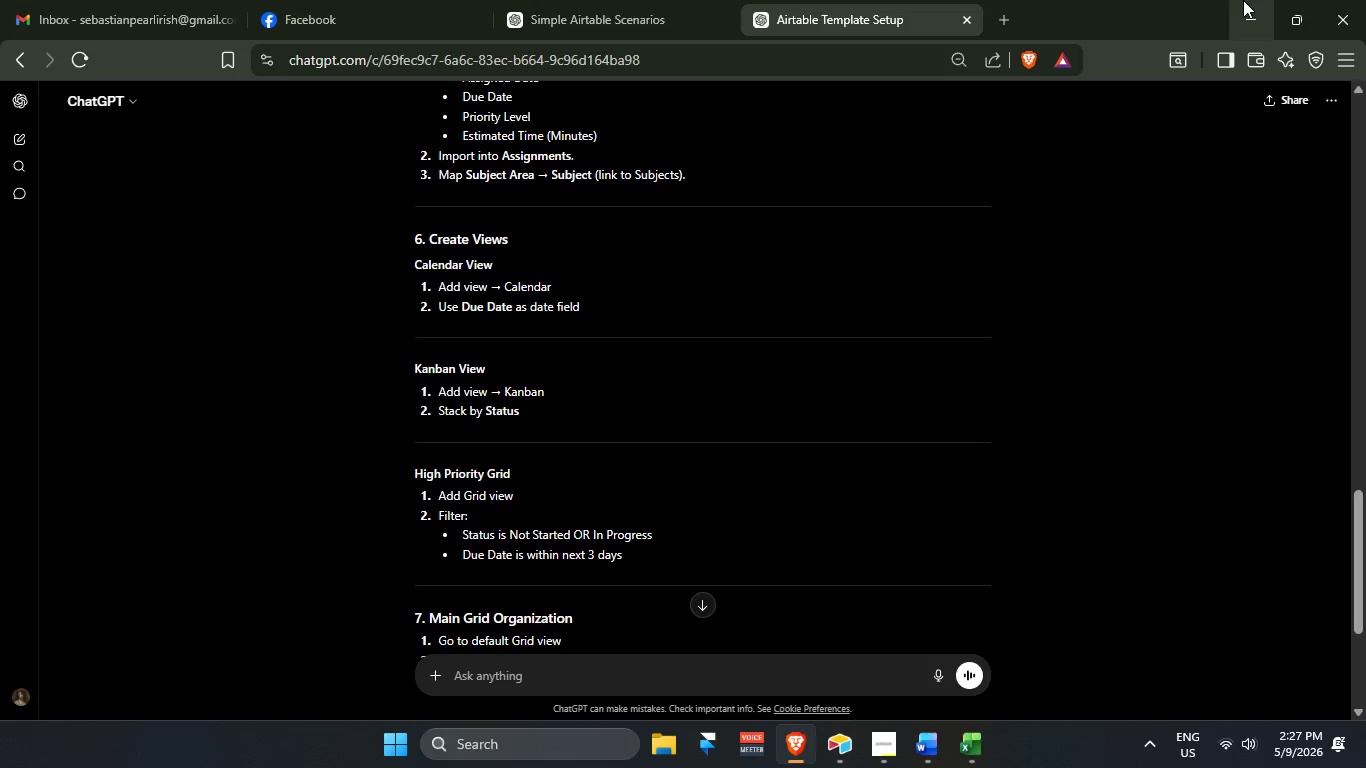 
left_click([1243, 0])
 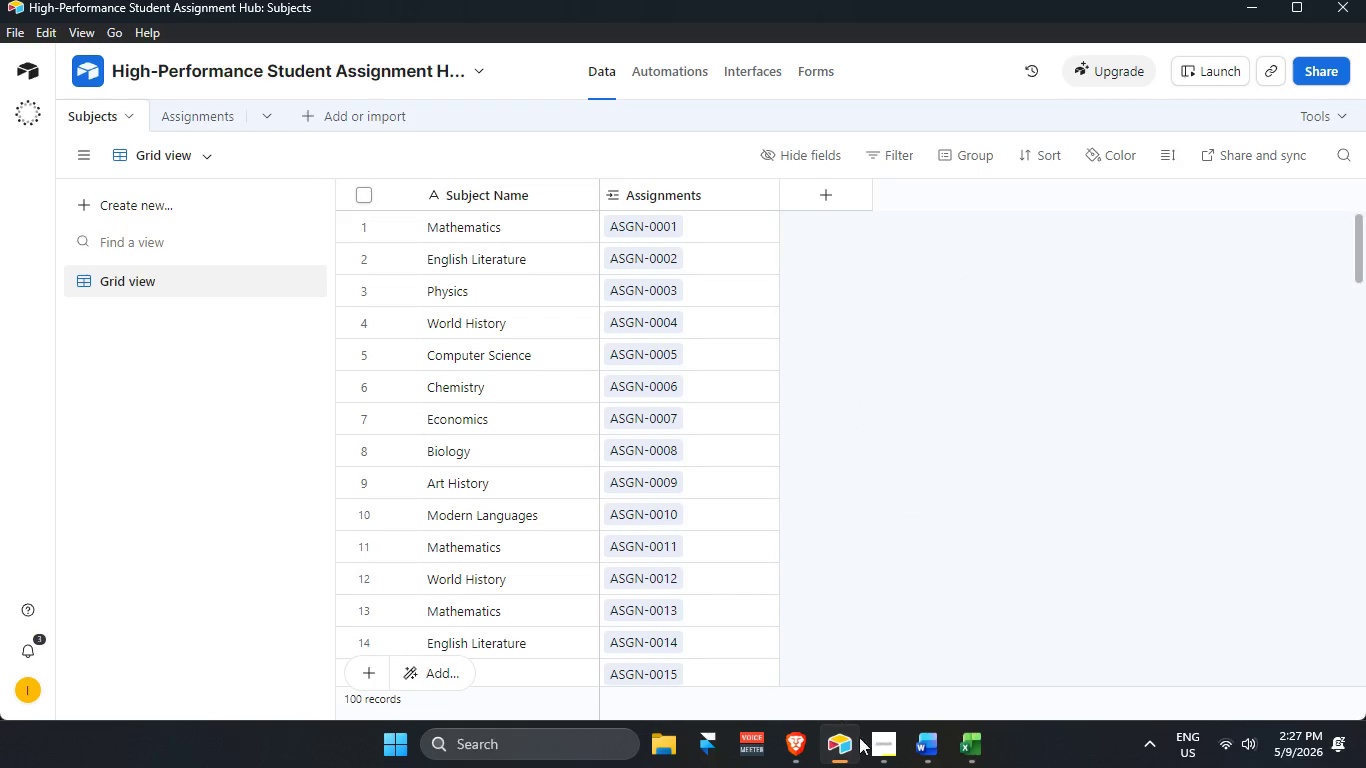 
left_click([877, 747])